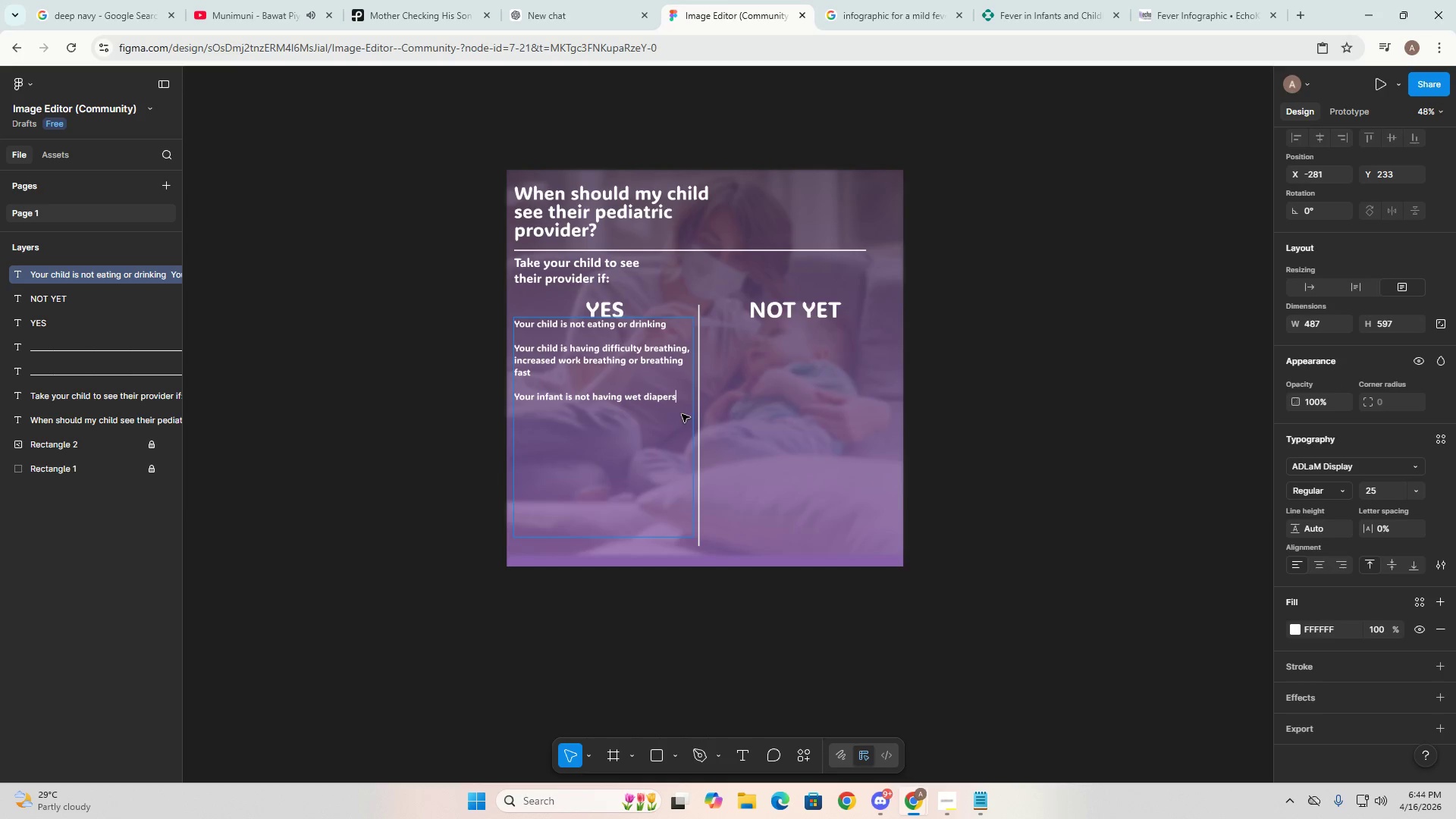 
key(Alt+Tab)
 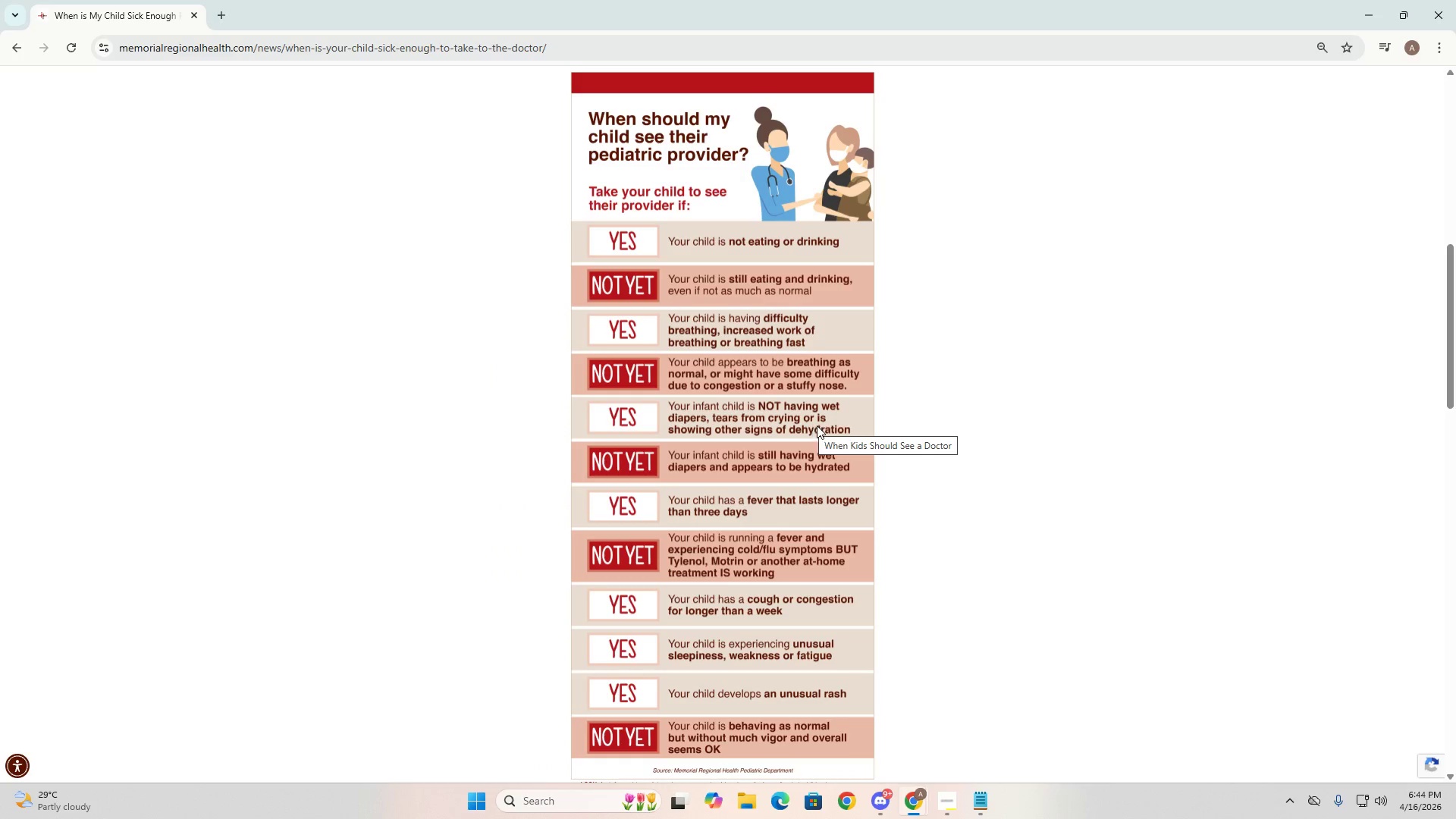 
key(Alt+AltLeft)
 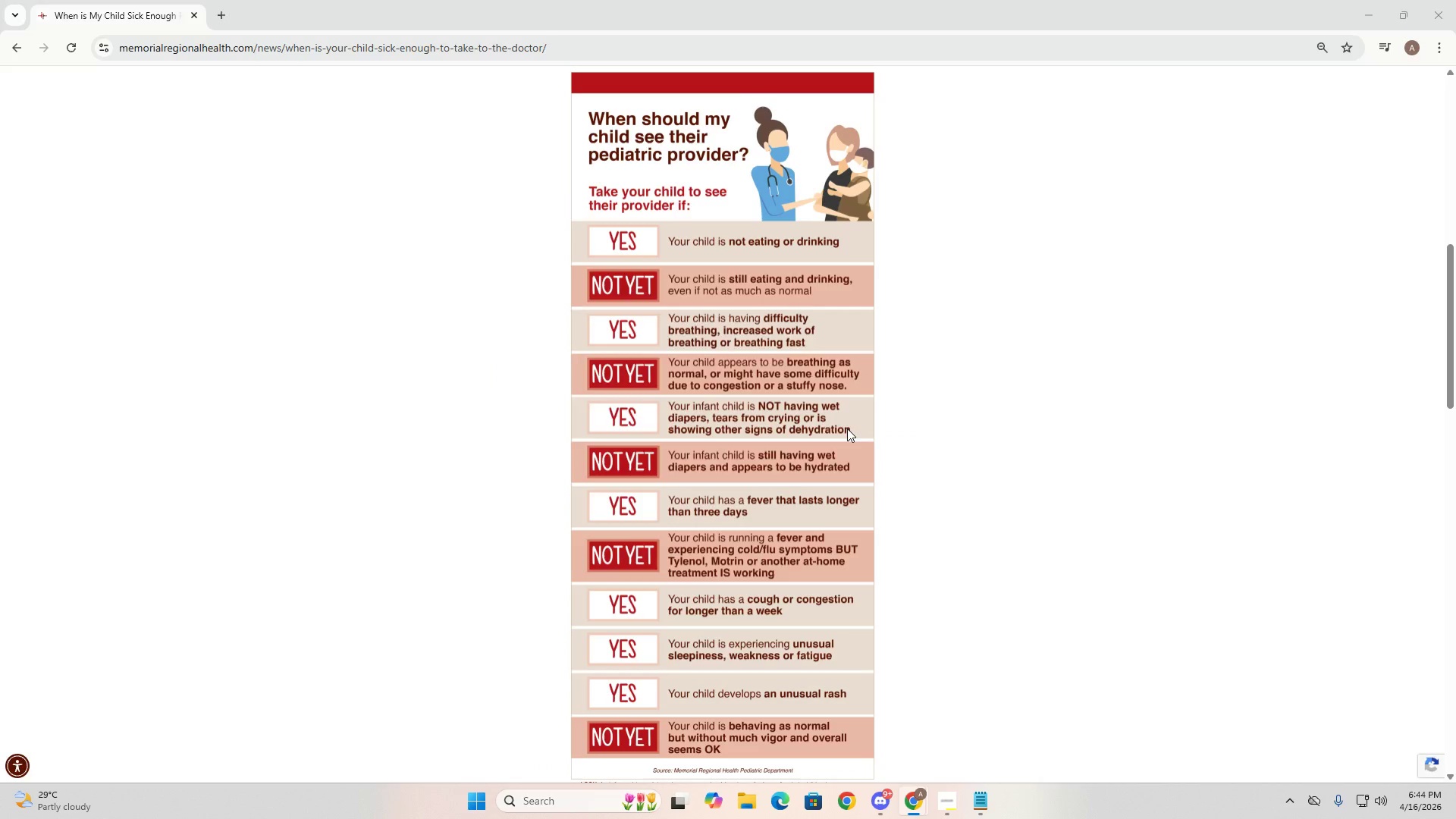 
key(Tab)
type(, tears from crying)
 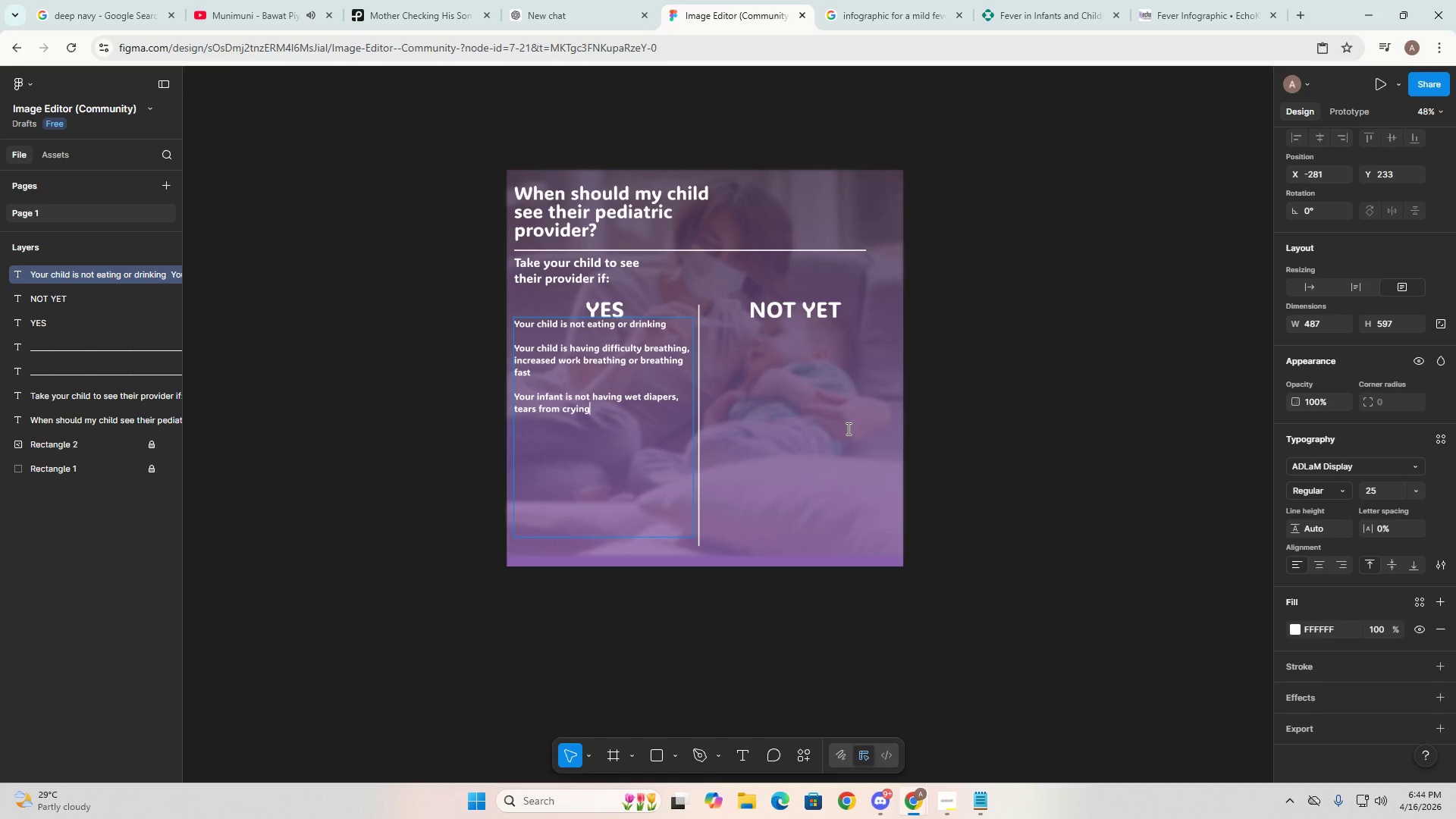 
key(Alt+AltLeft)
 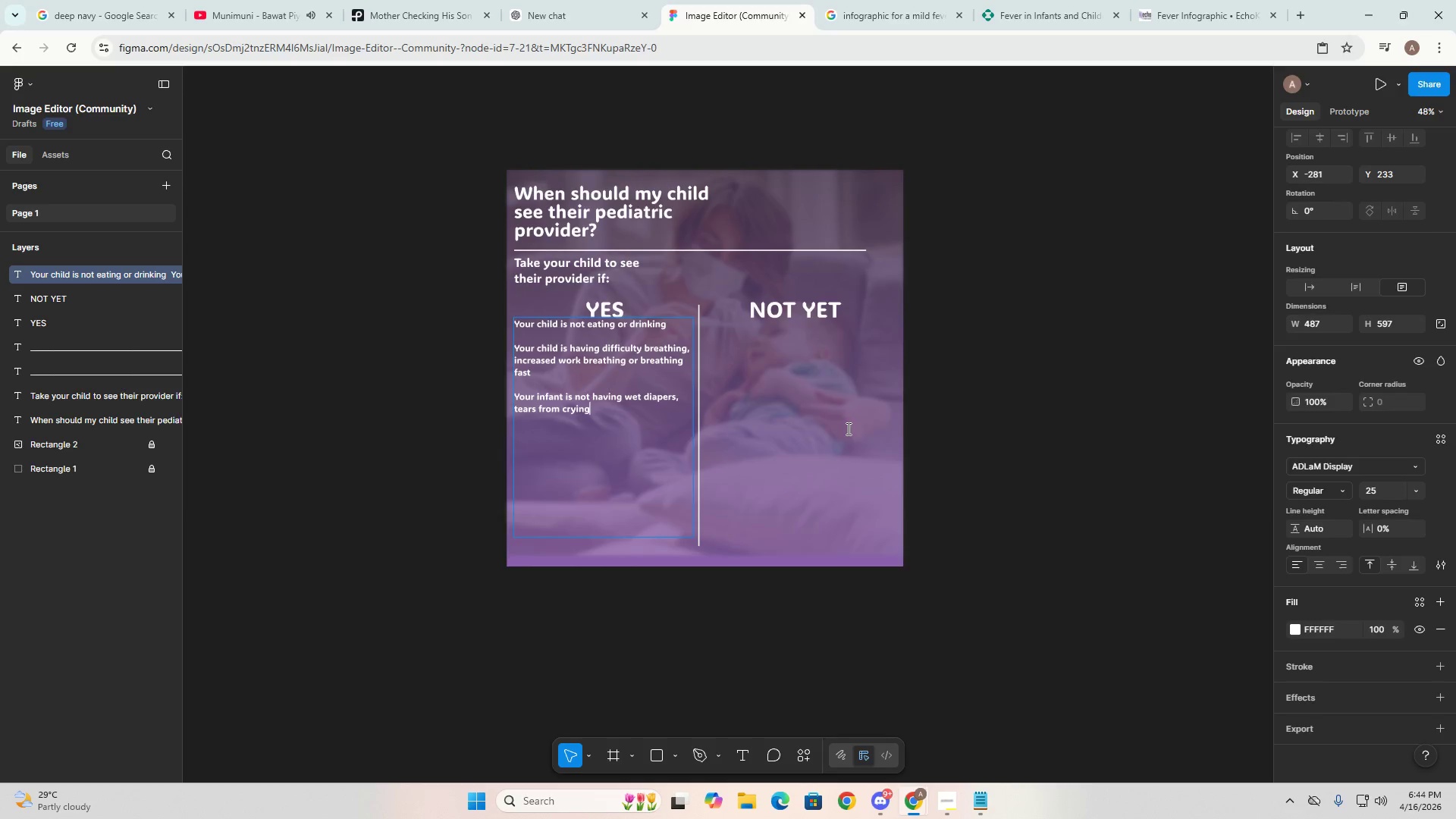 
key(Alt+Tab)
 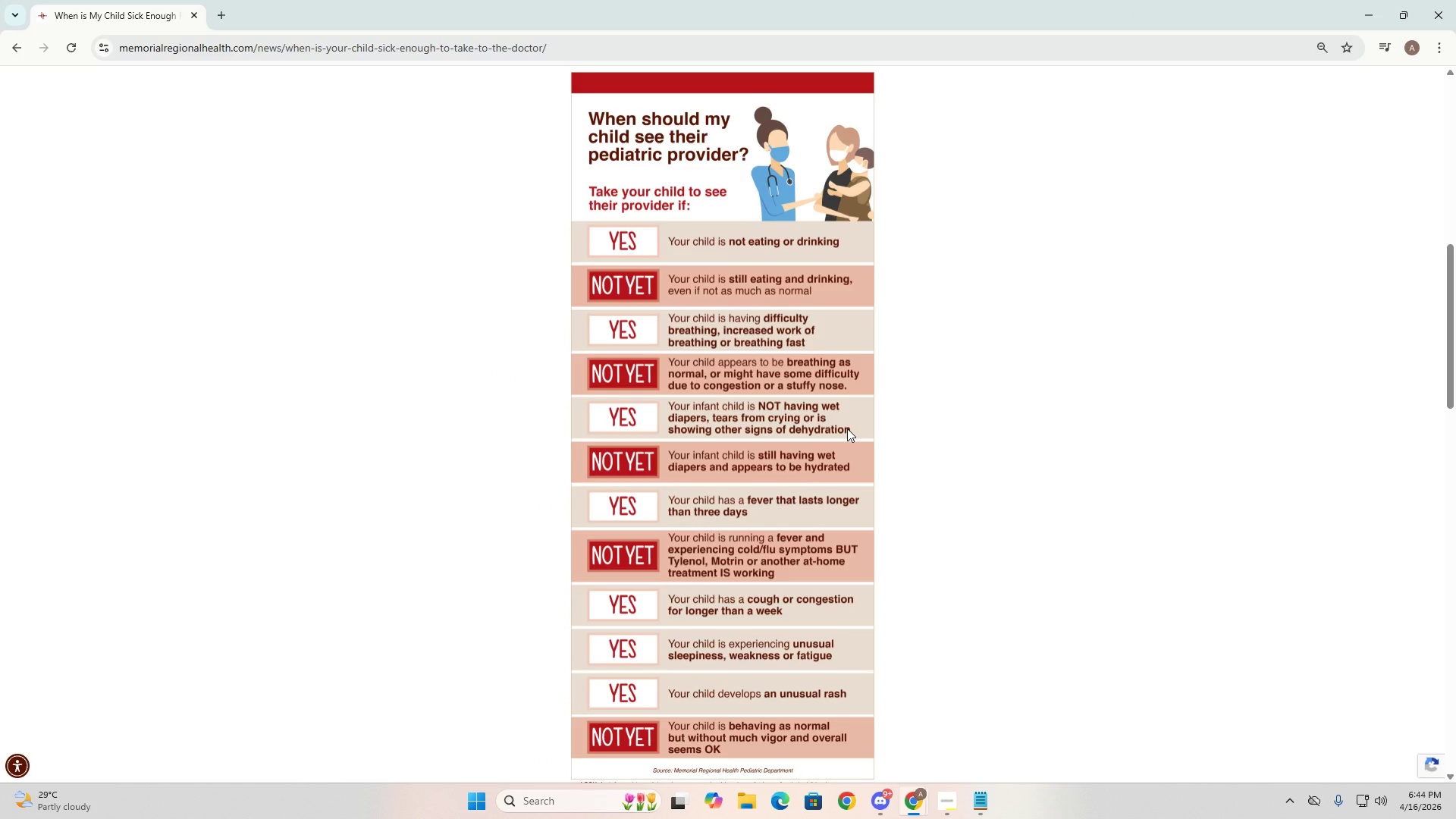 
key(Alt+AltLeft)
 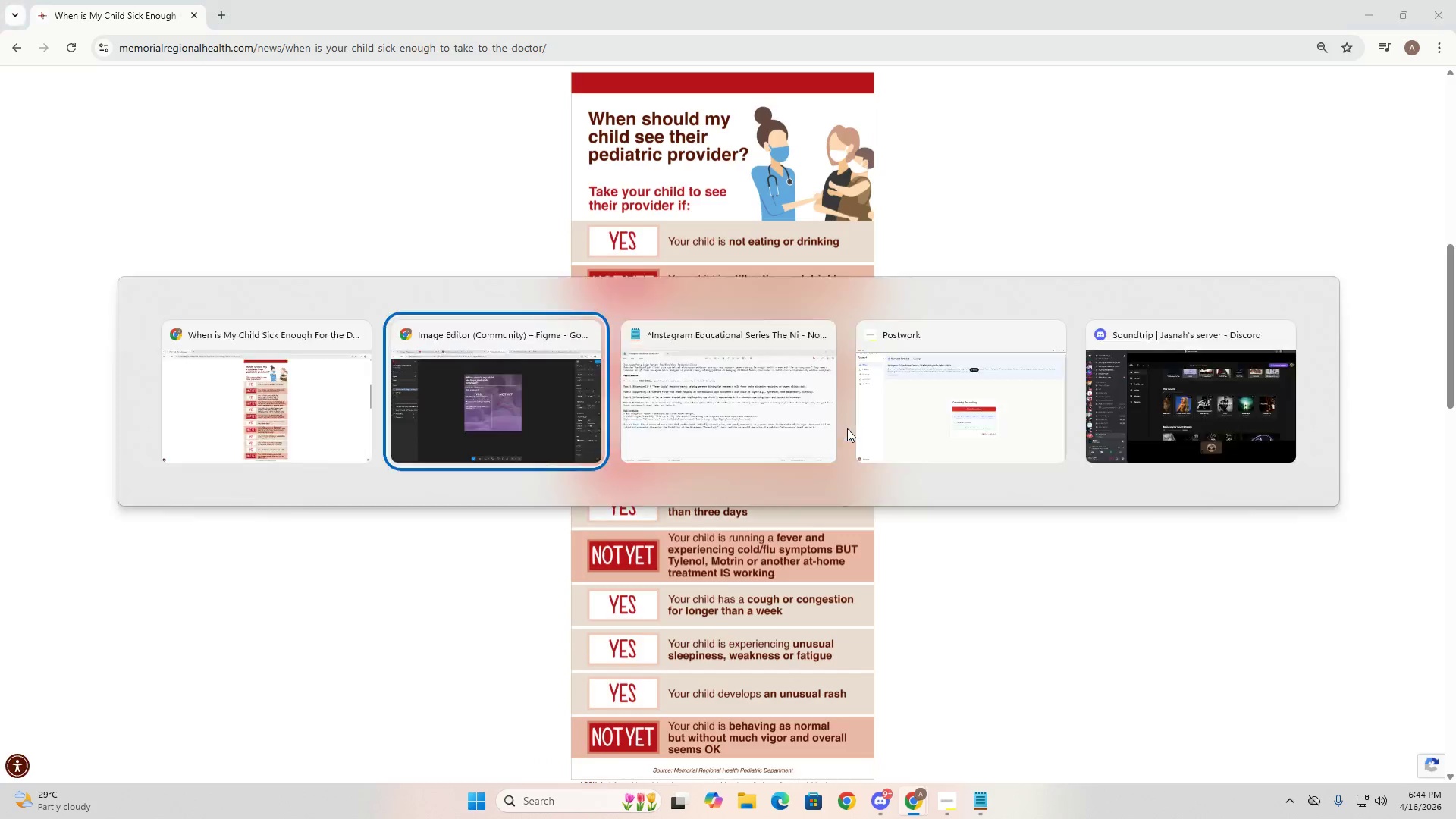 
key(Alt+Tab)
 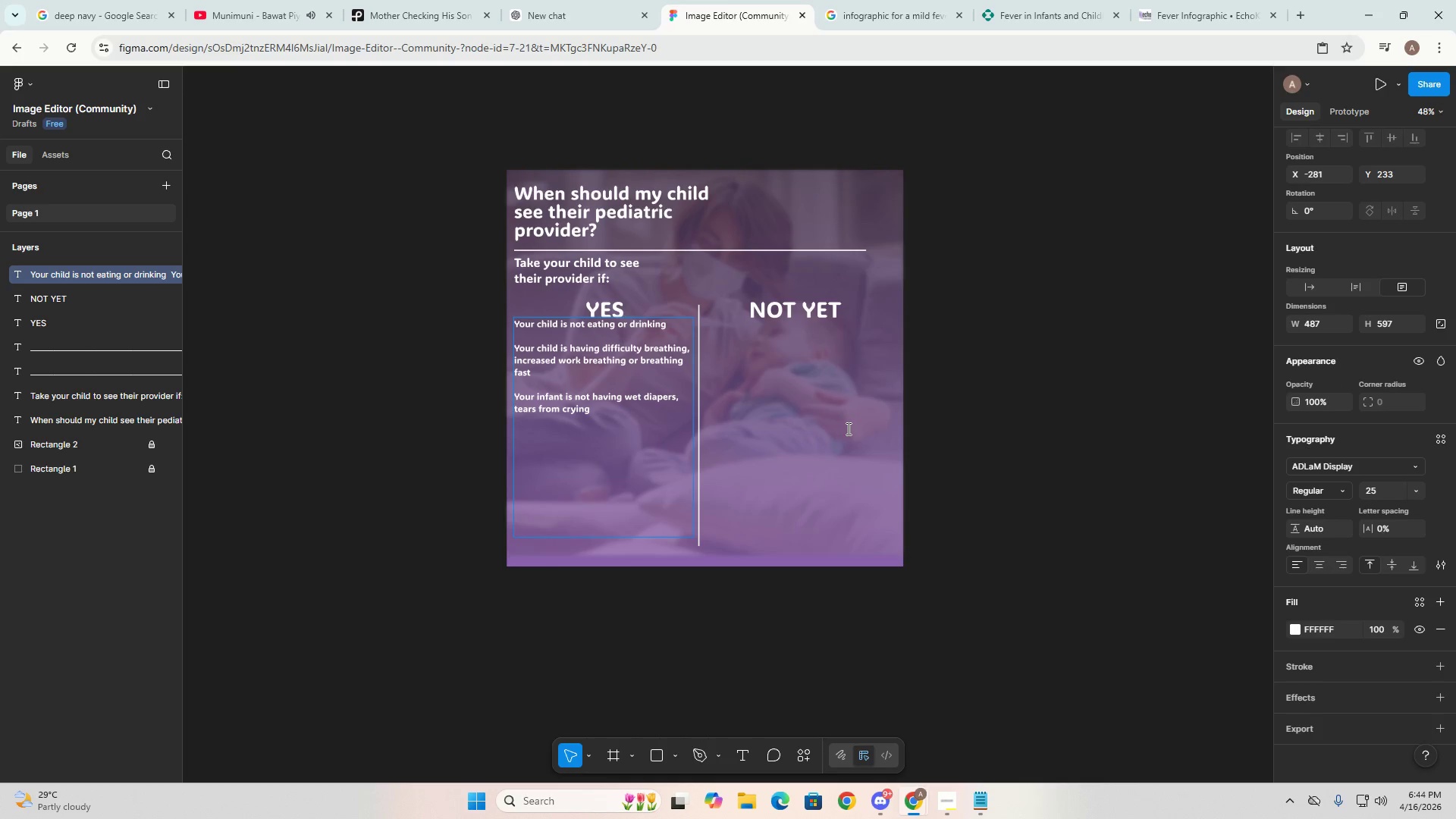 
wait(19.75)
 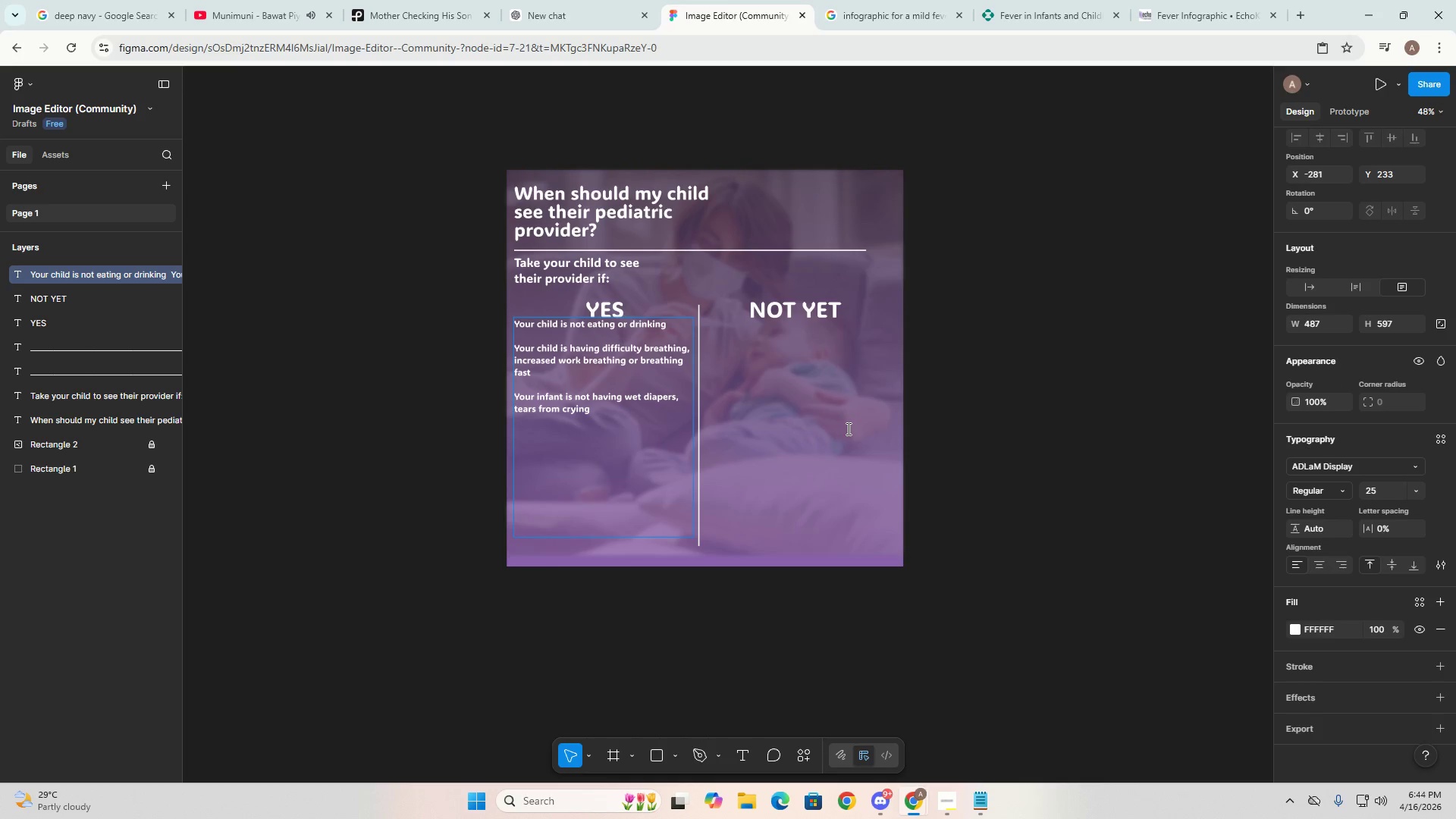 
key(Alt+AltLeft)
 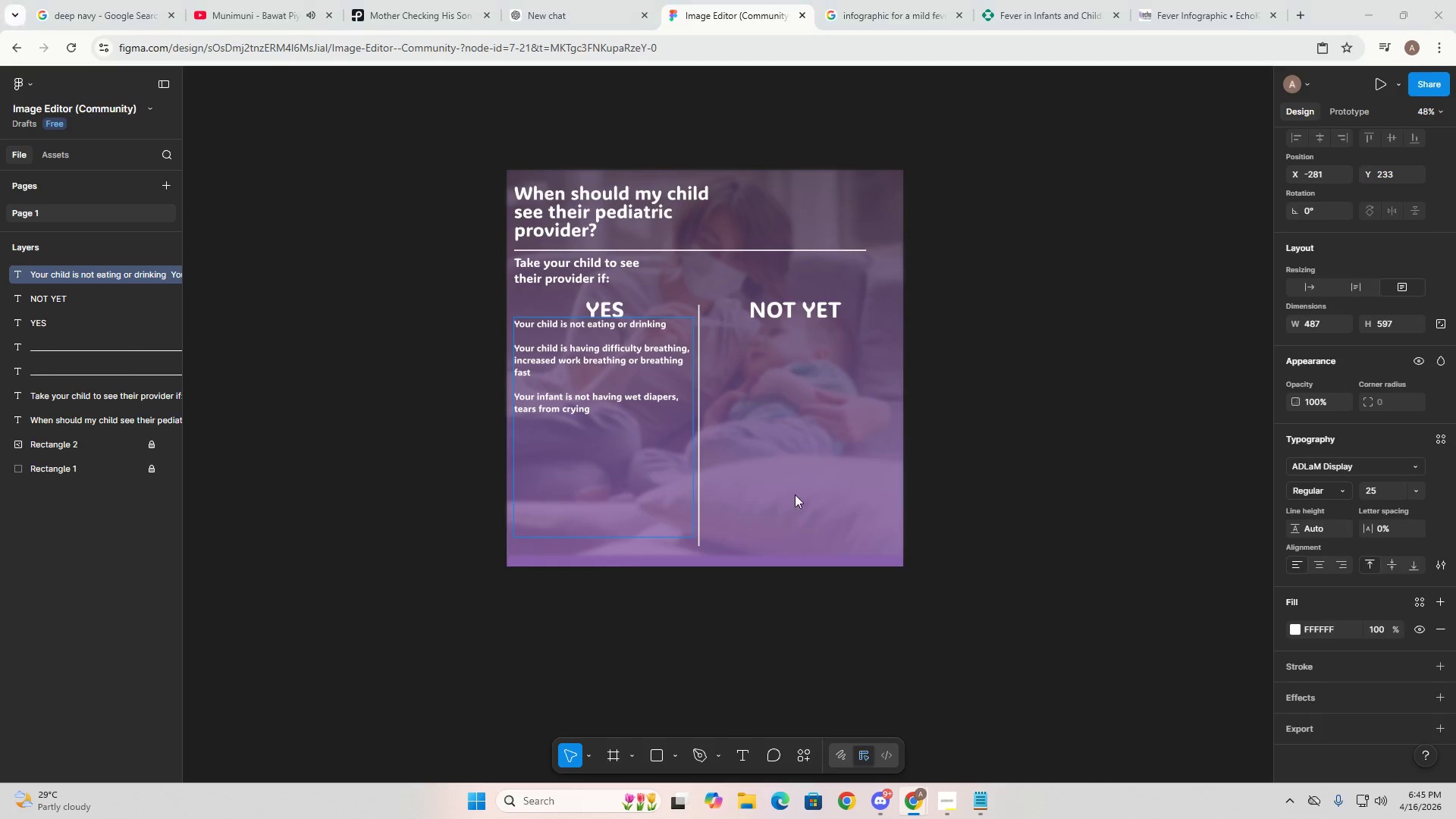 
key(Alt+Tab)
 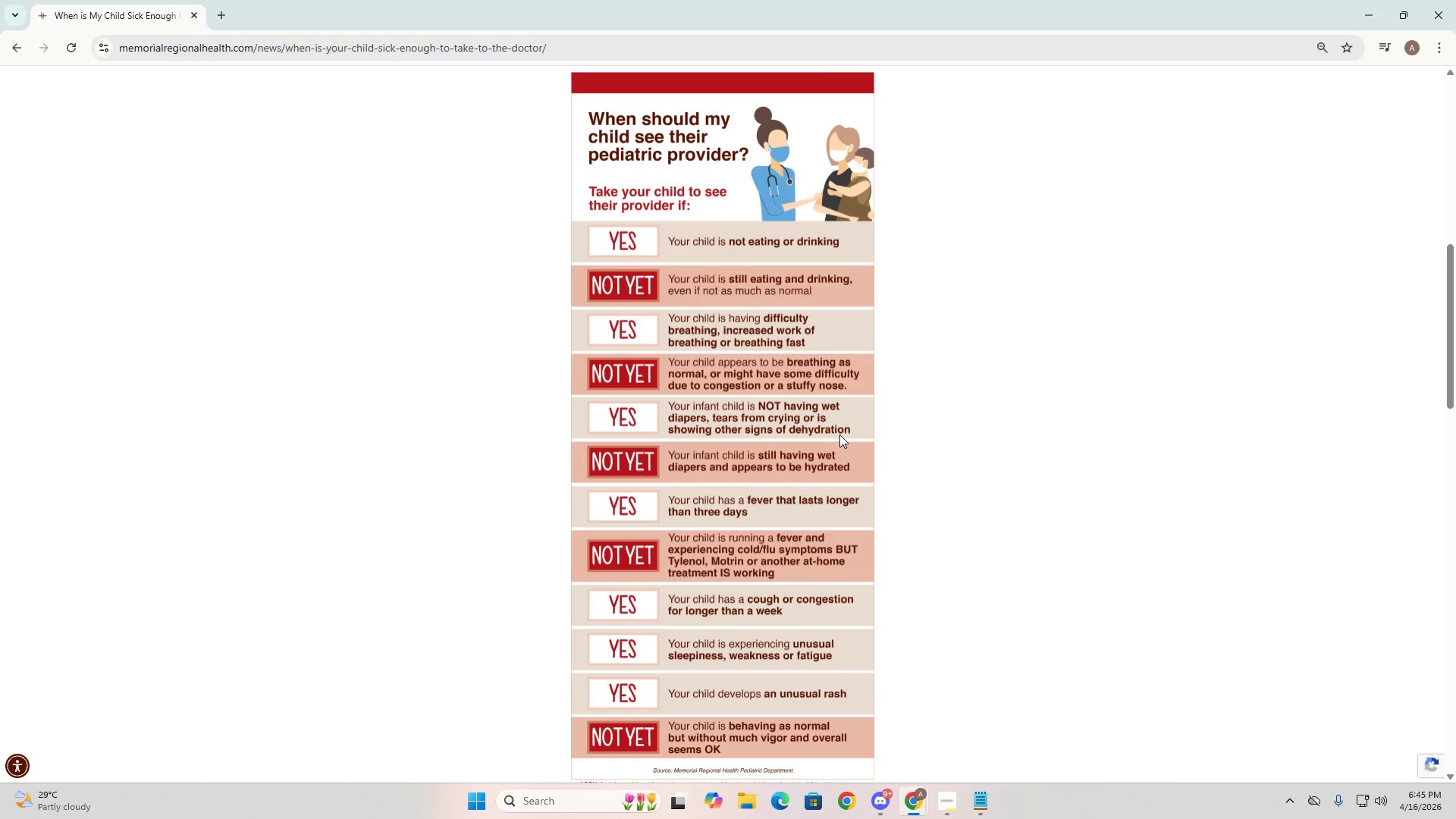 
key(Alt+AltLeft)
 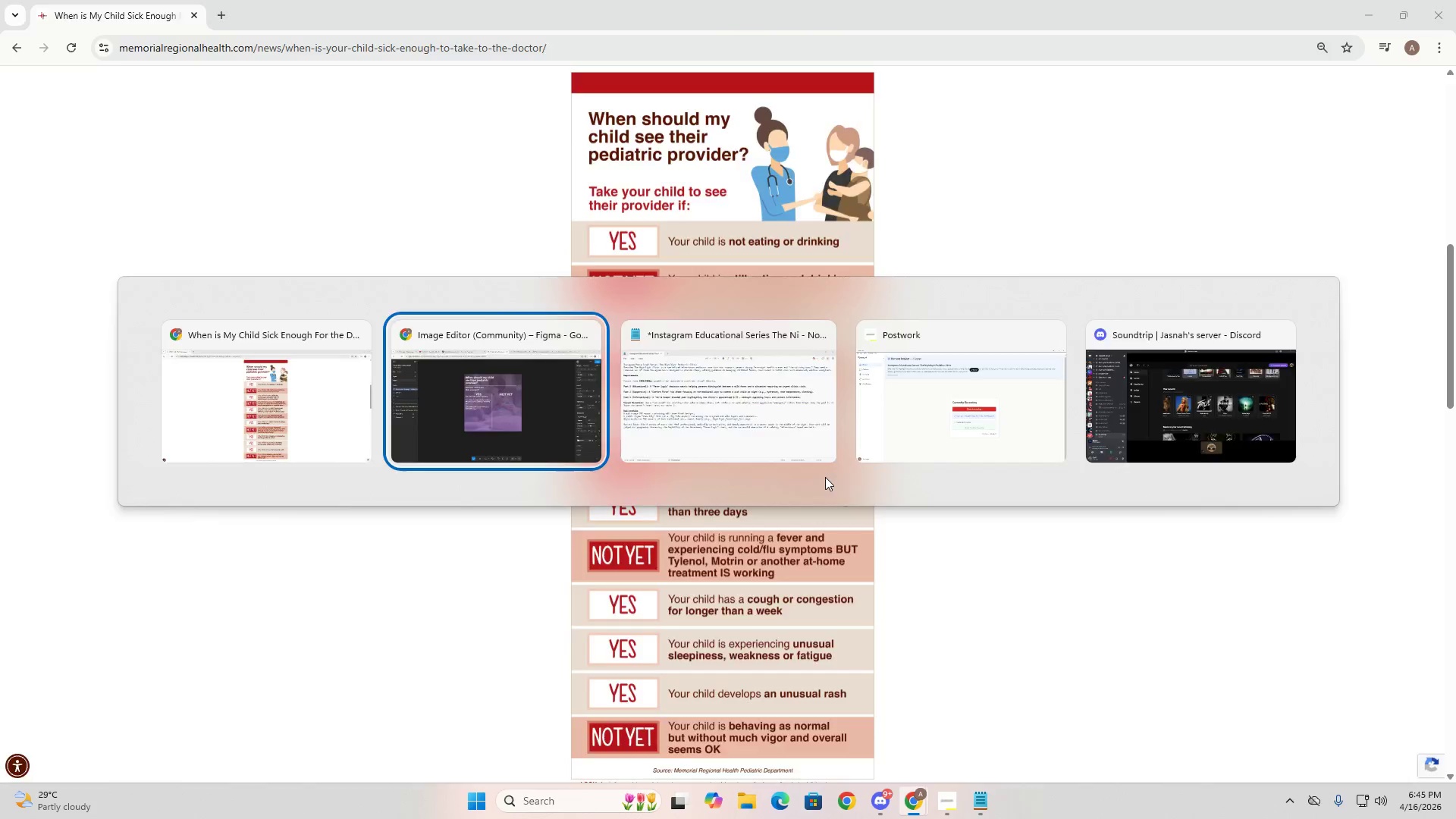 
key(Alt+Tab)
 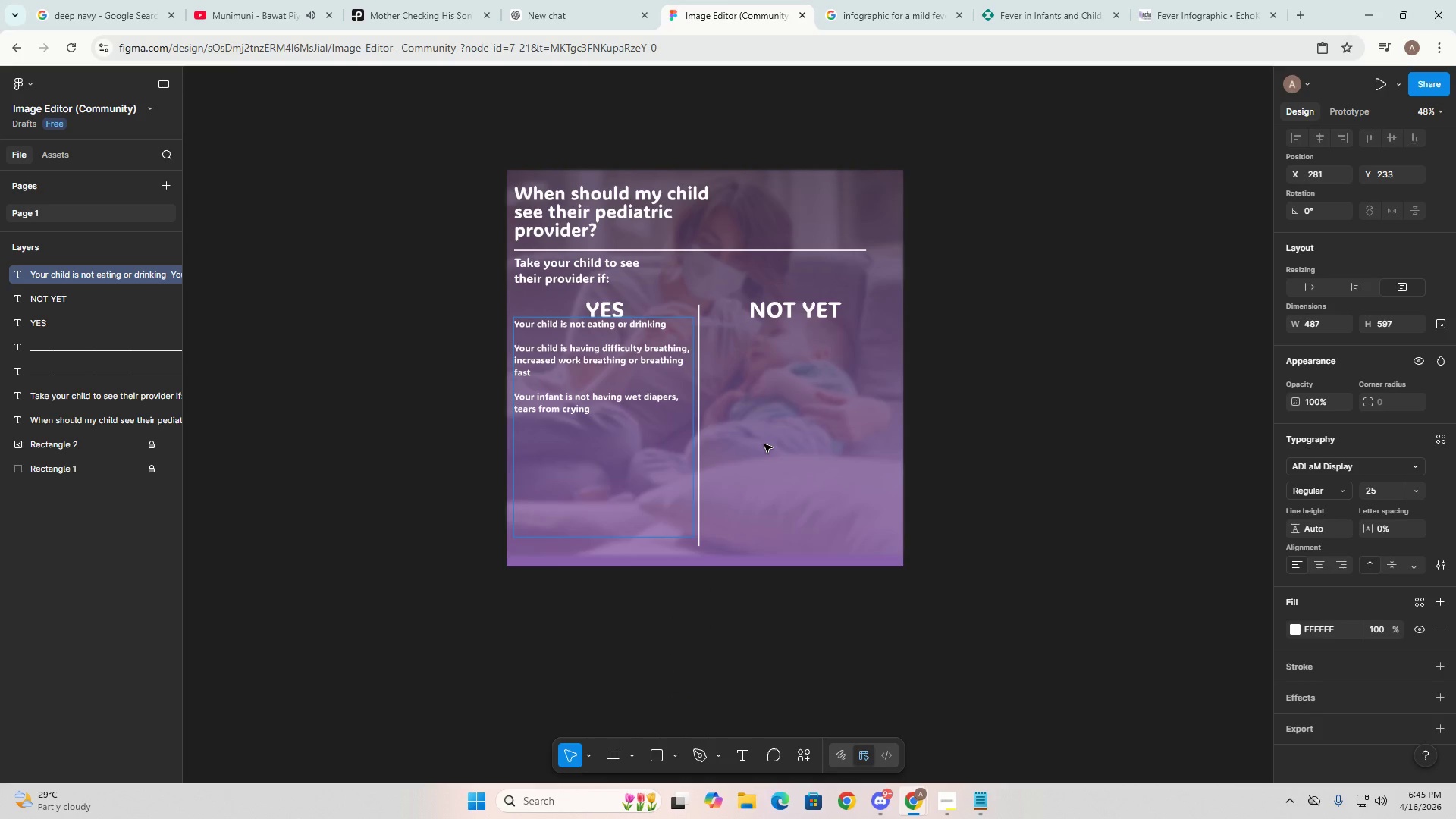 
wait(9.73)
 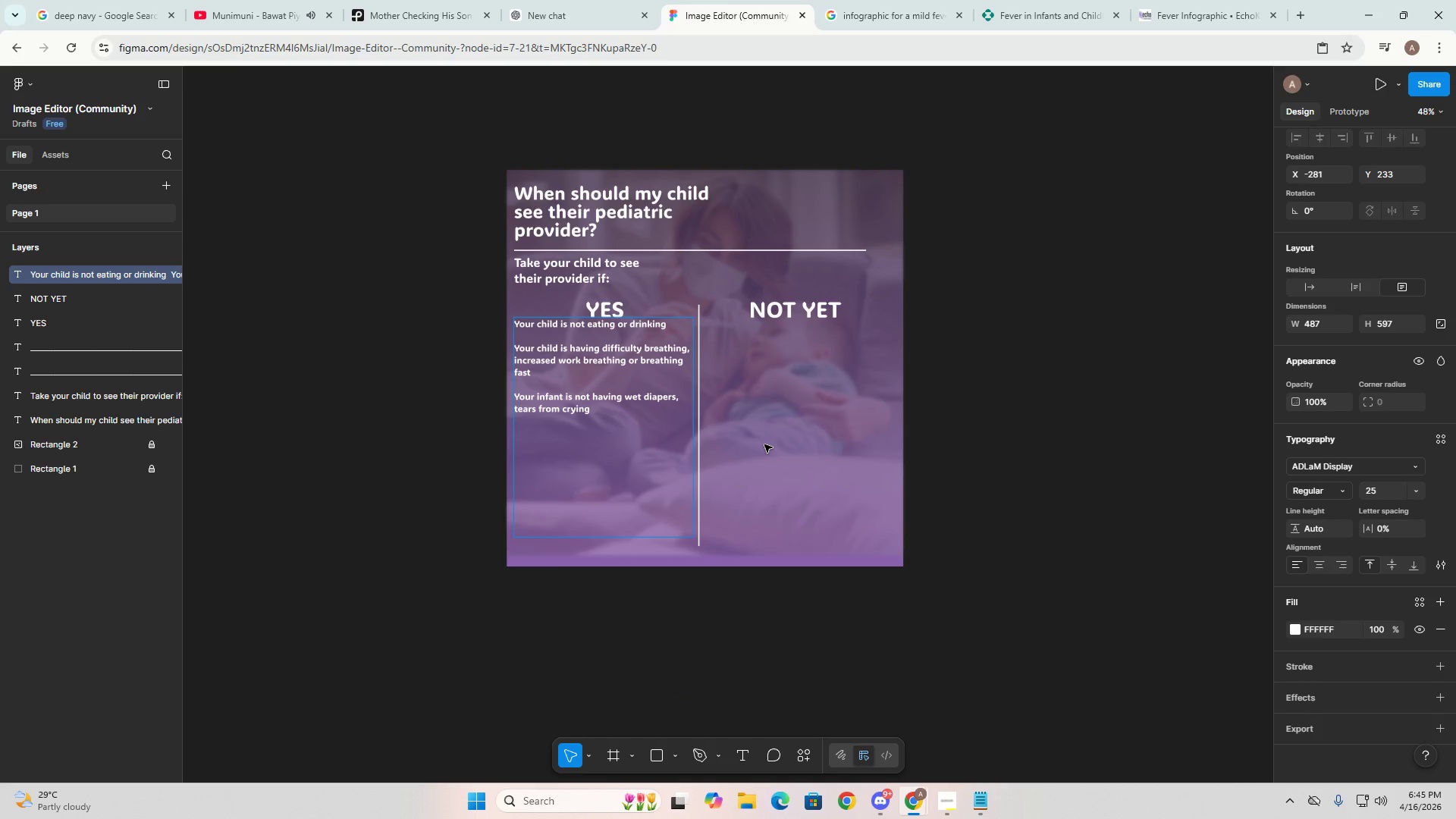 
key(Alt+AltLeft)
 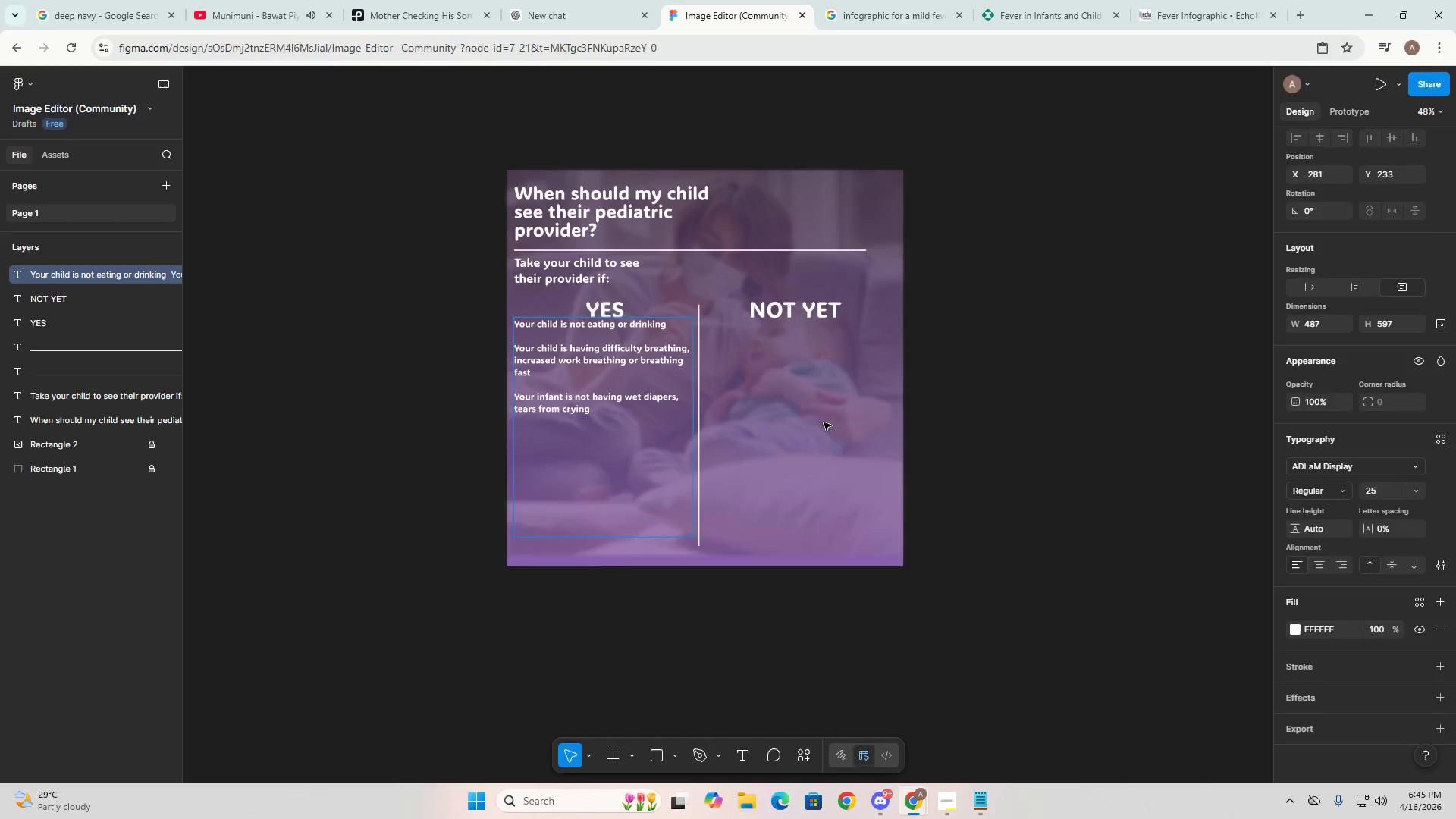 
key(Alt+Tab)
 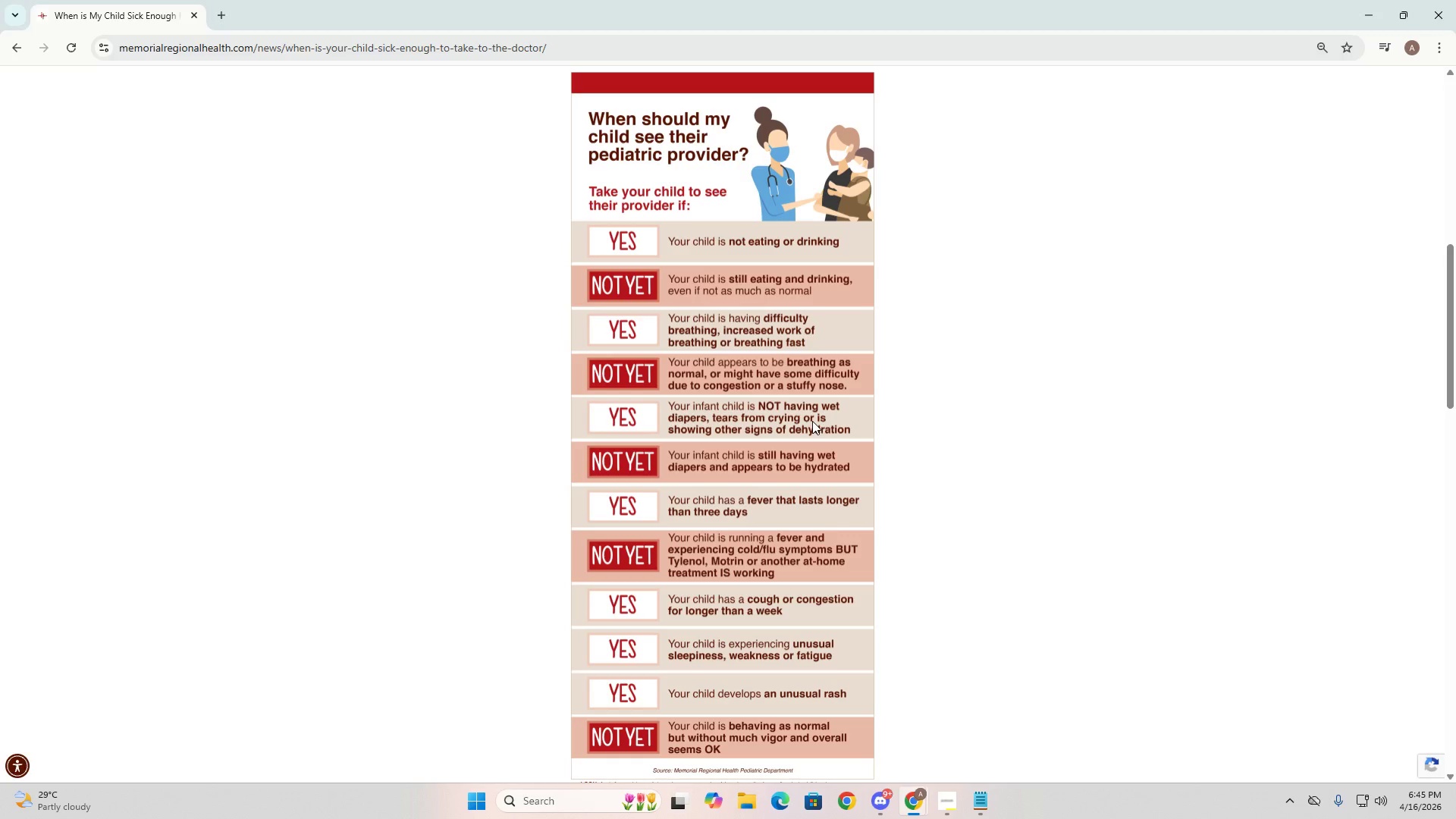 
key(Alt+AltLeft)
 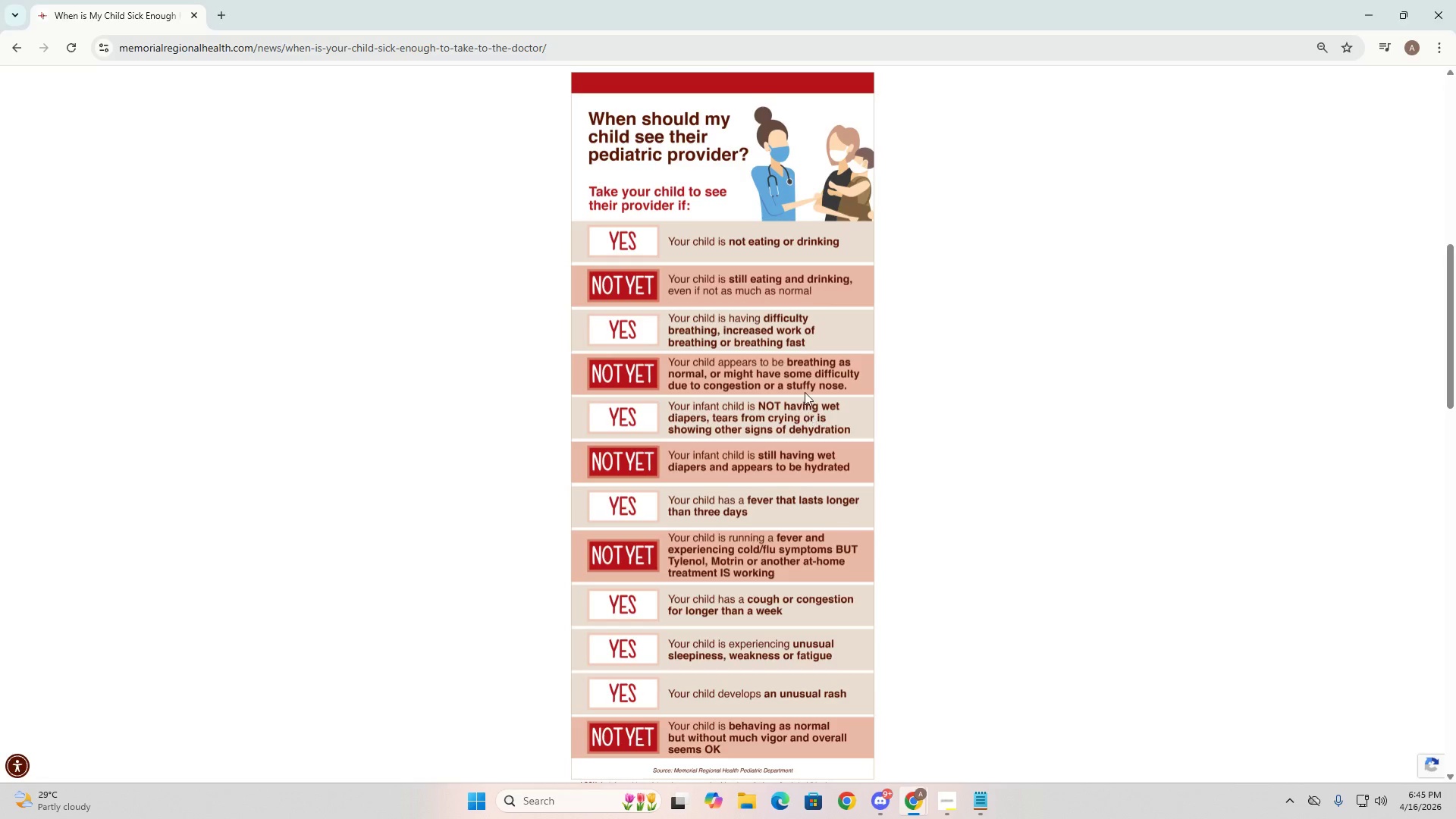 
key(Alt+Tab)
 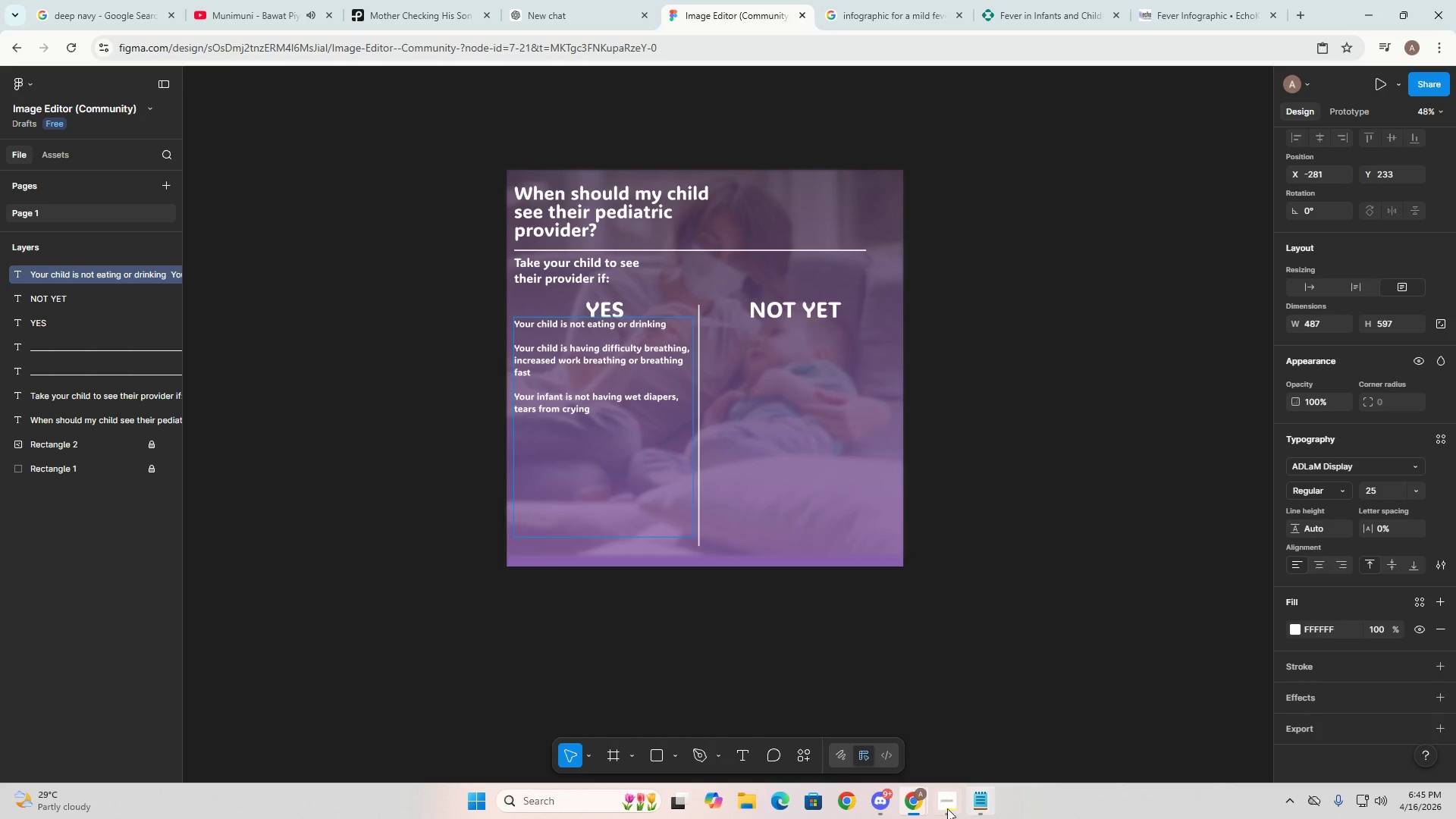 
left_click([982, 805])
 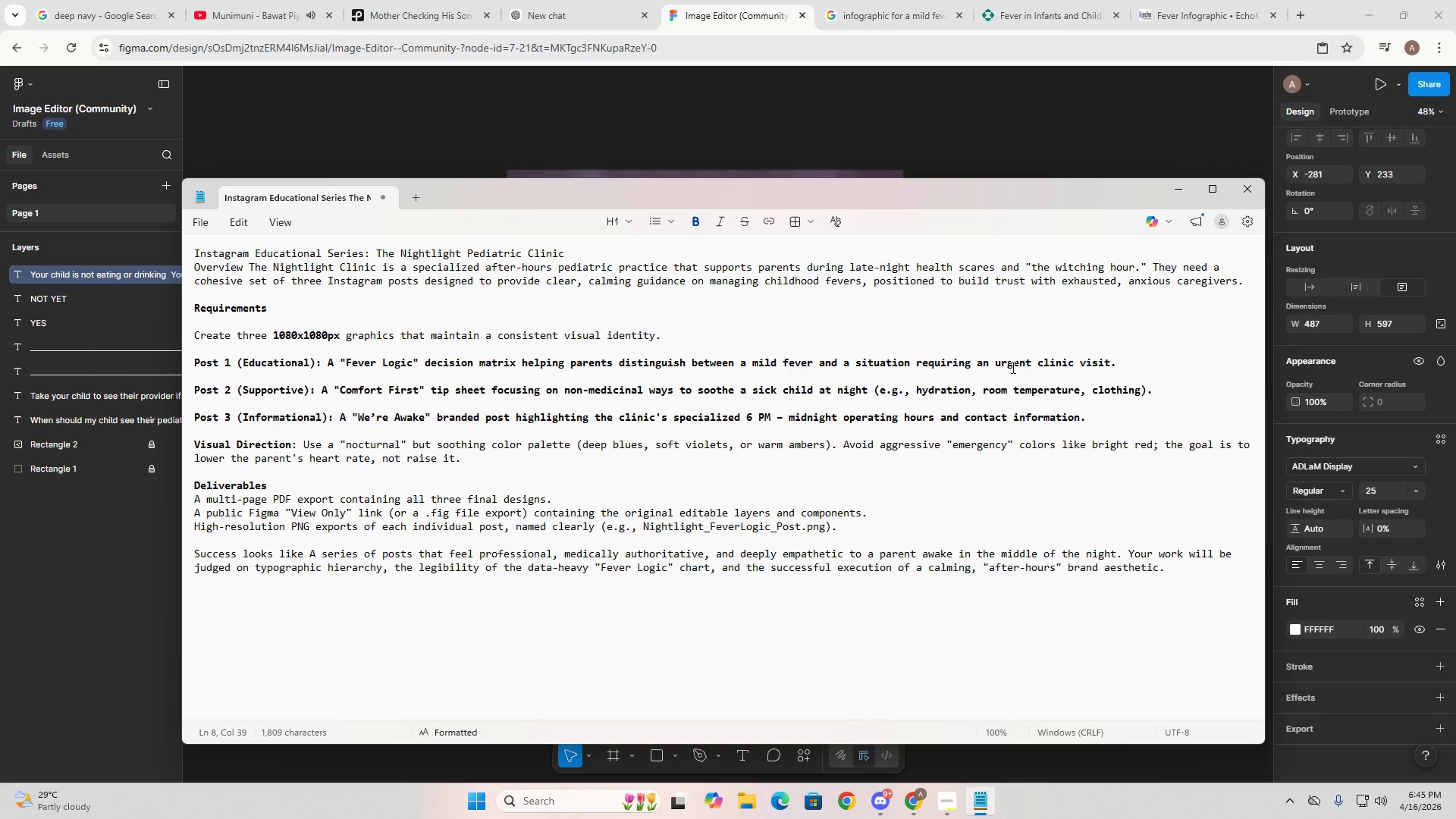 
key(Alt+AltLeft)
 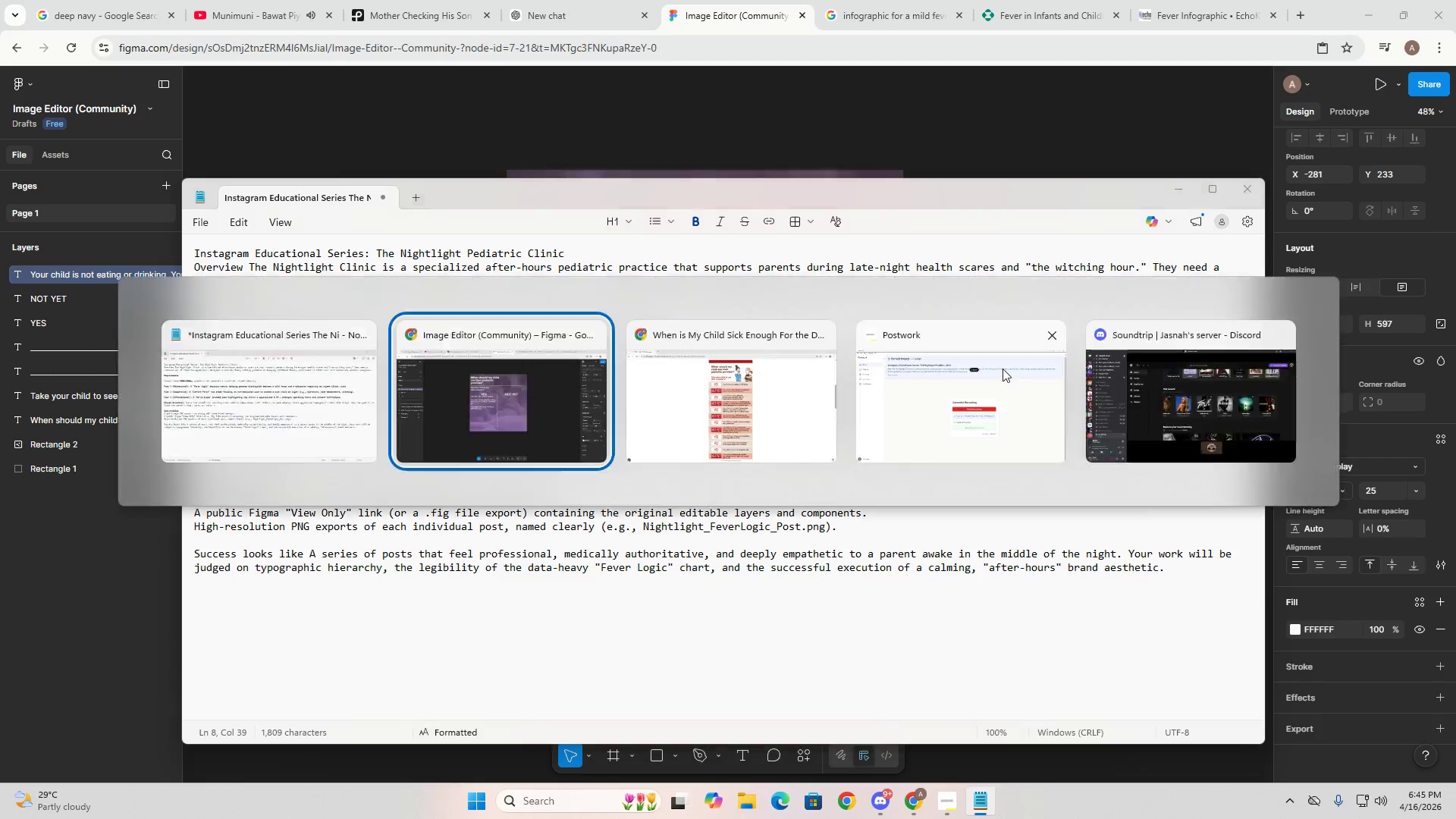 
key(Alt+Tab)
 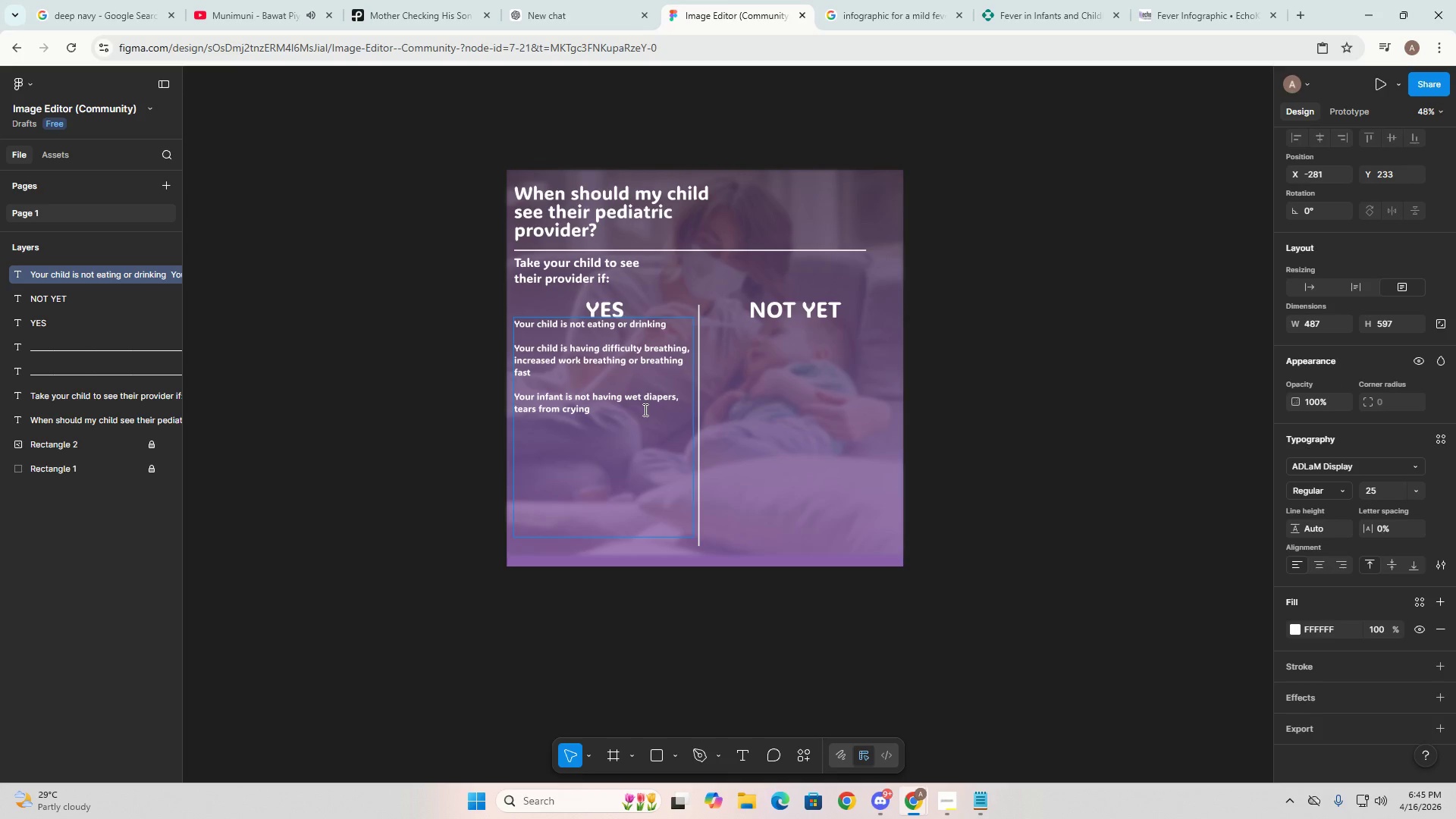 
key(Alt+AltLeft)
 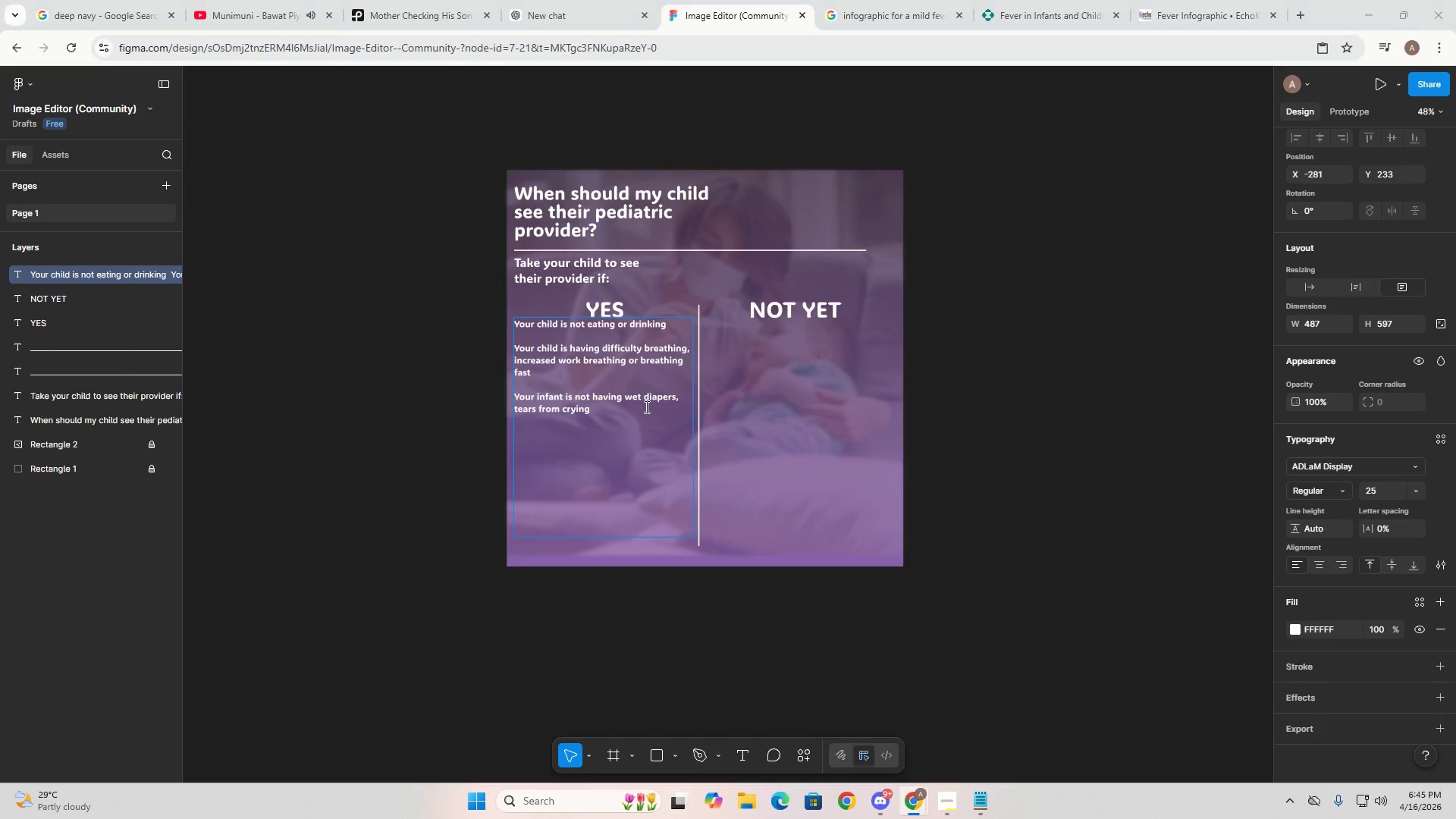 
key(Alt+Tab)
 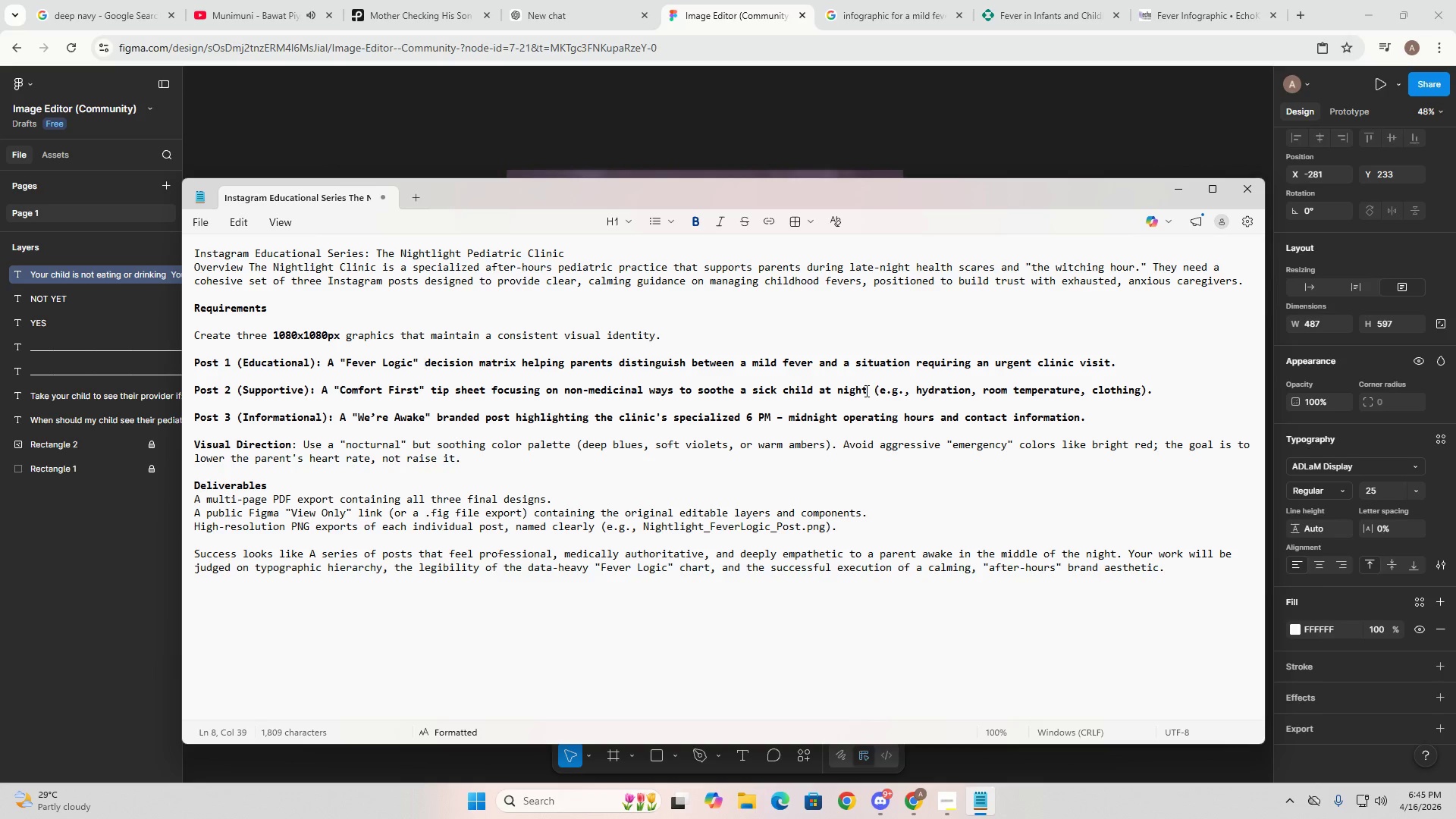 
key(Alt+AltLeft)
 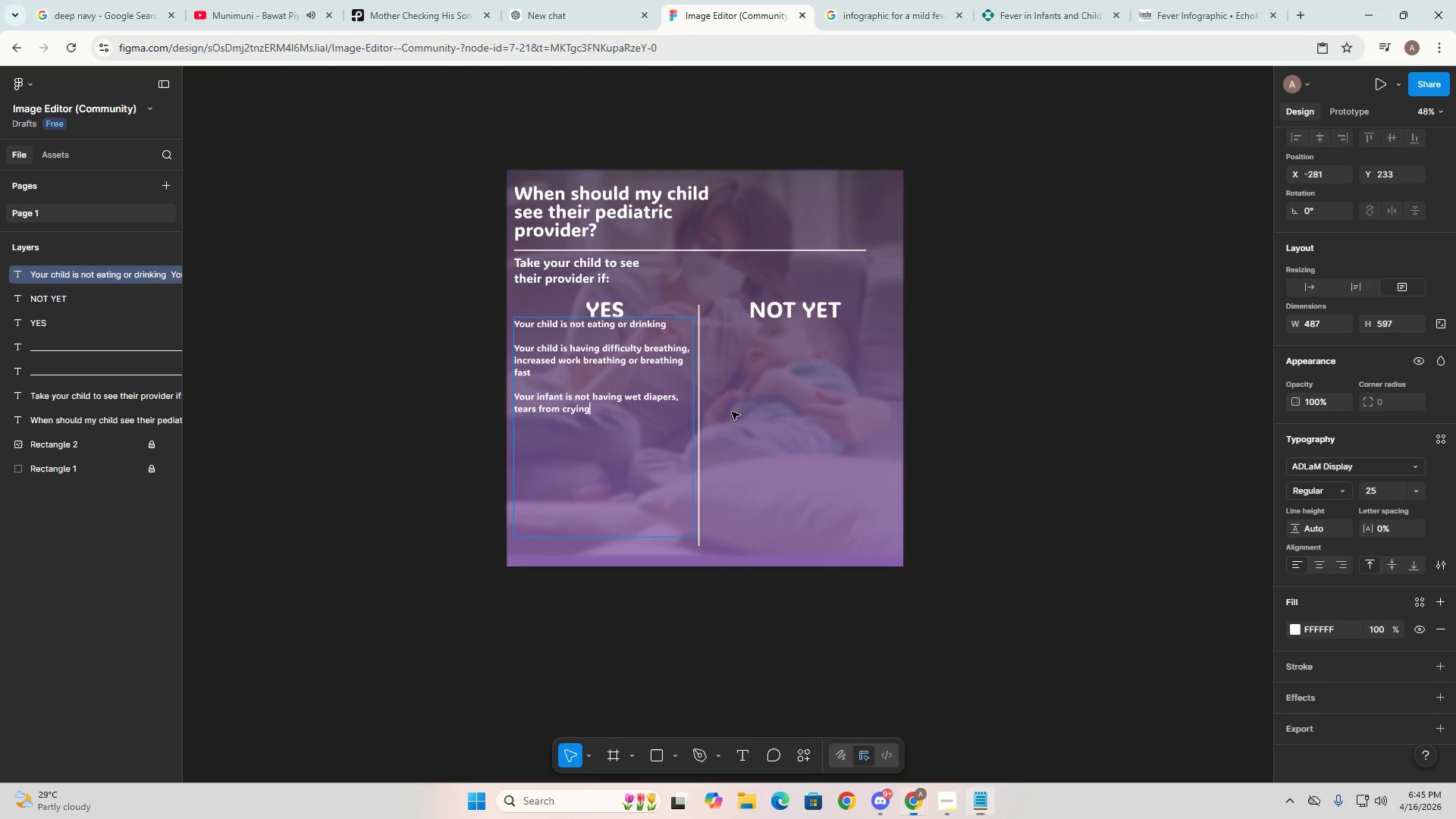 
key(Alt+Tab)
 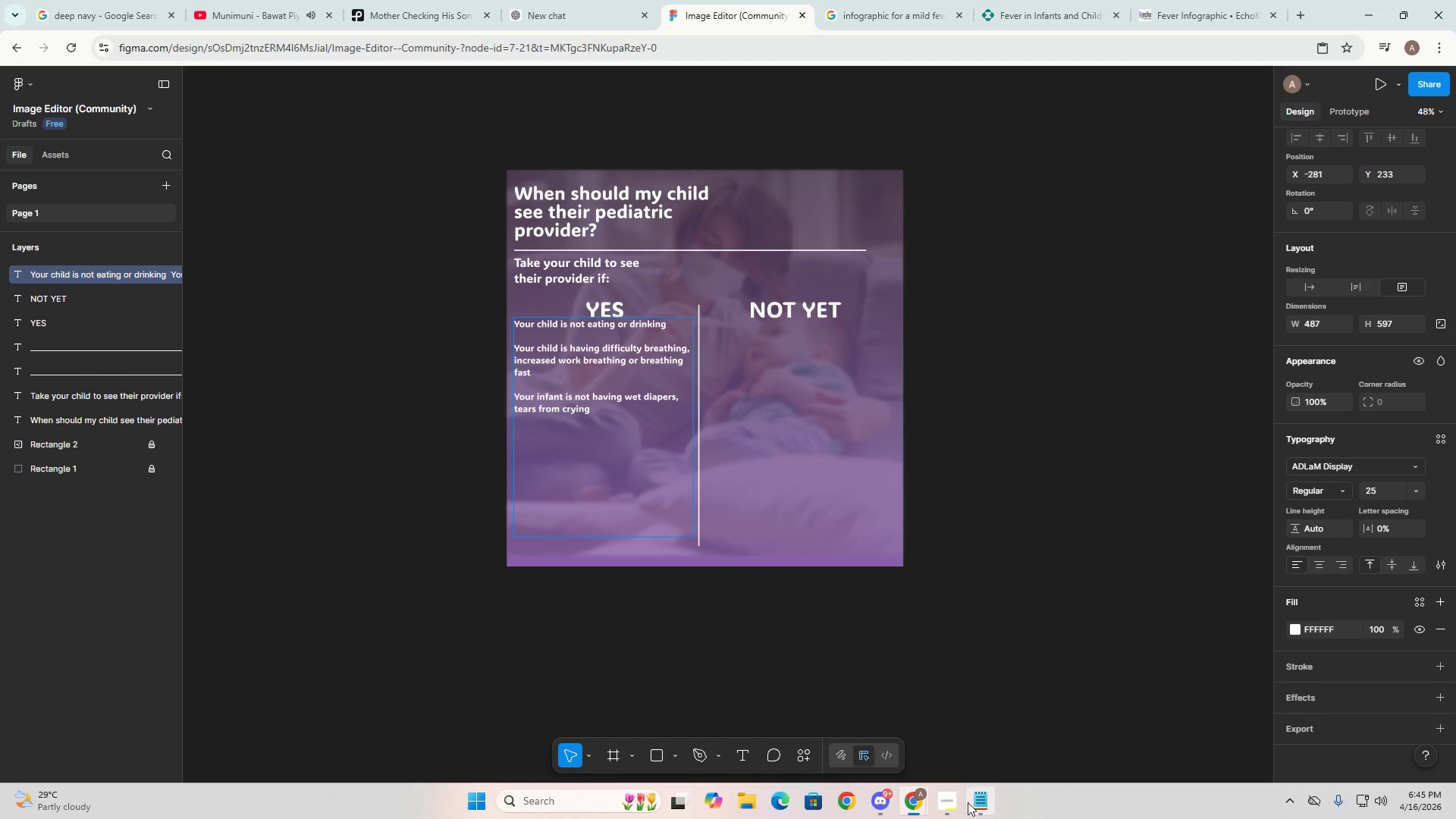 
left_click([968, 806])
 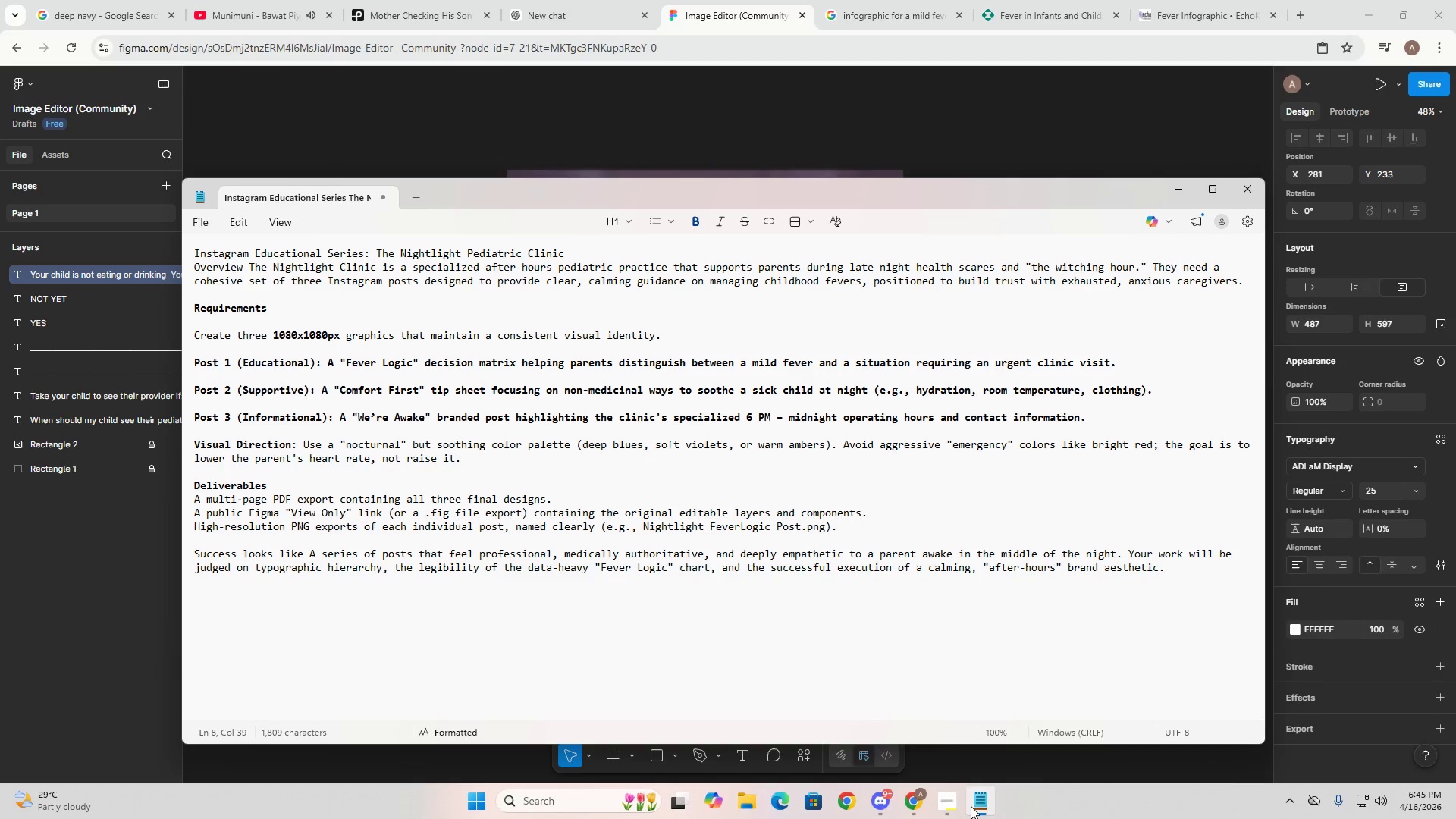 
key(Alt+AltLeft)
 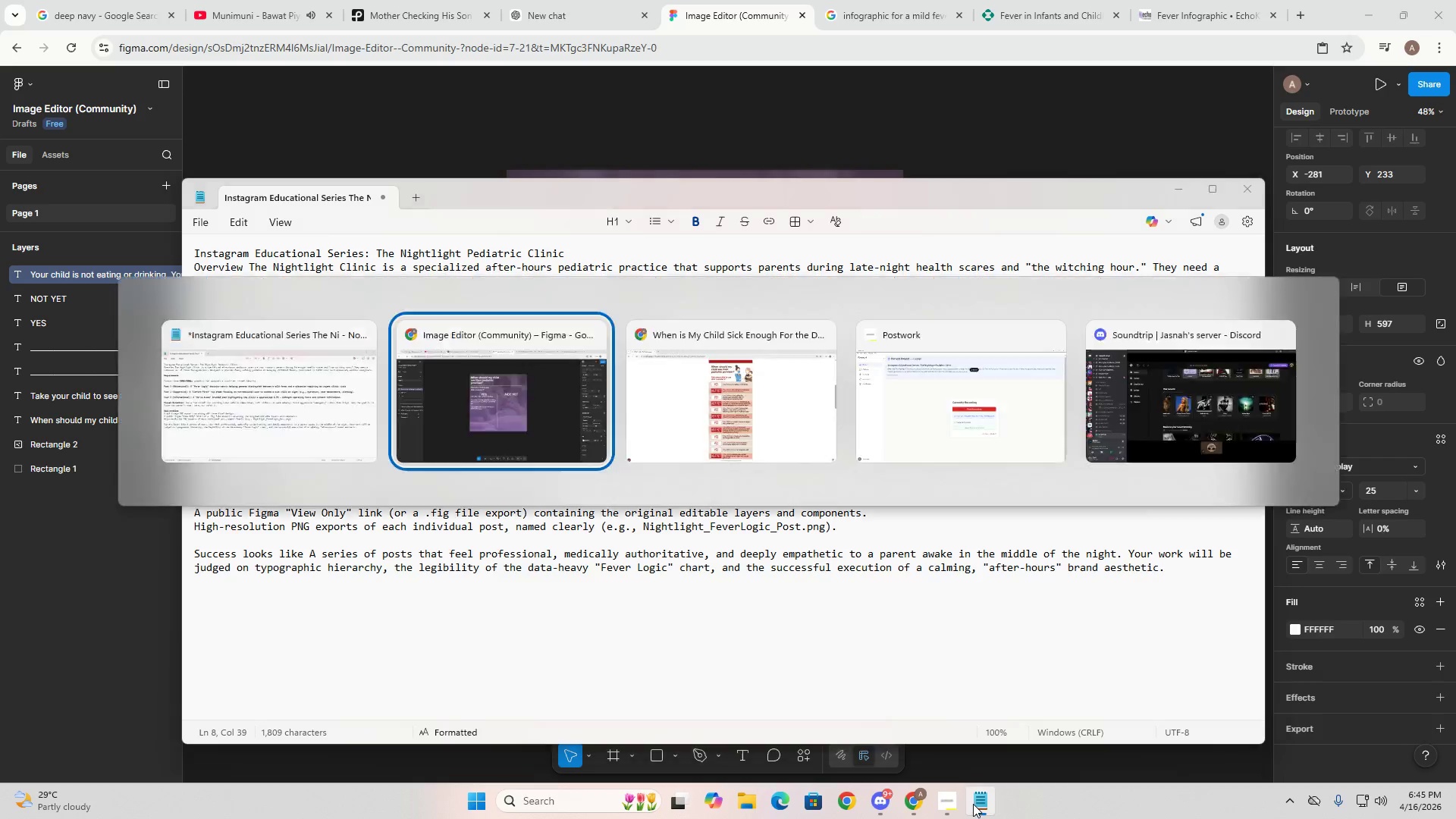 
key(Alt+Tab)
 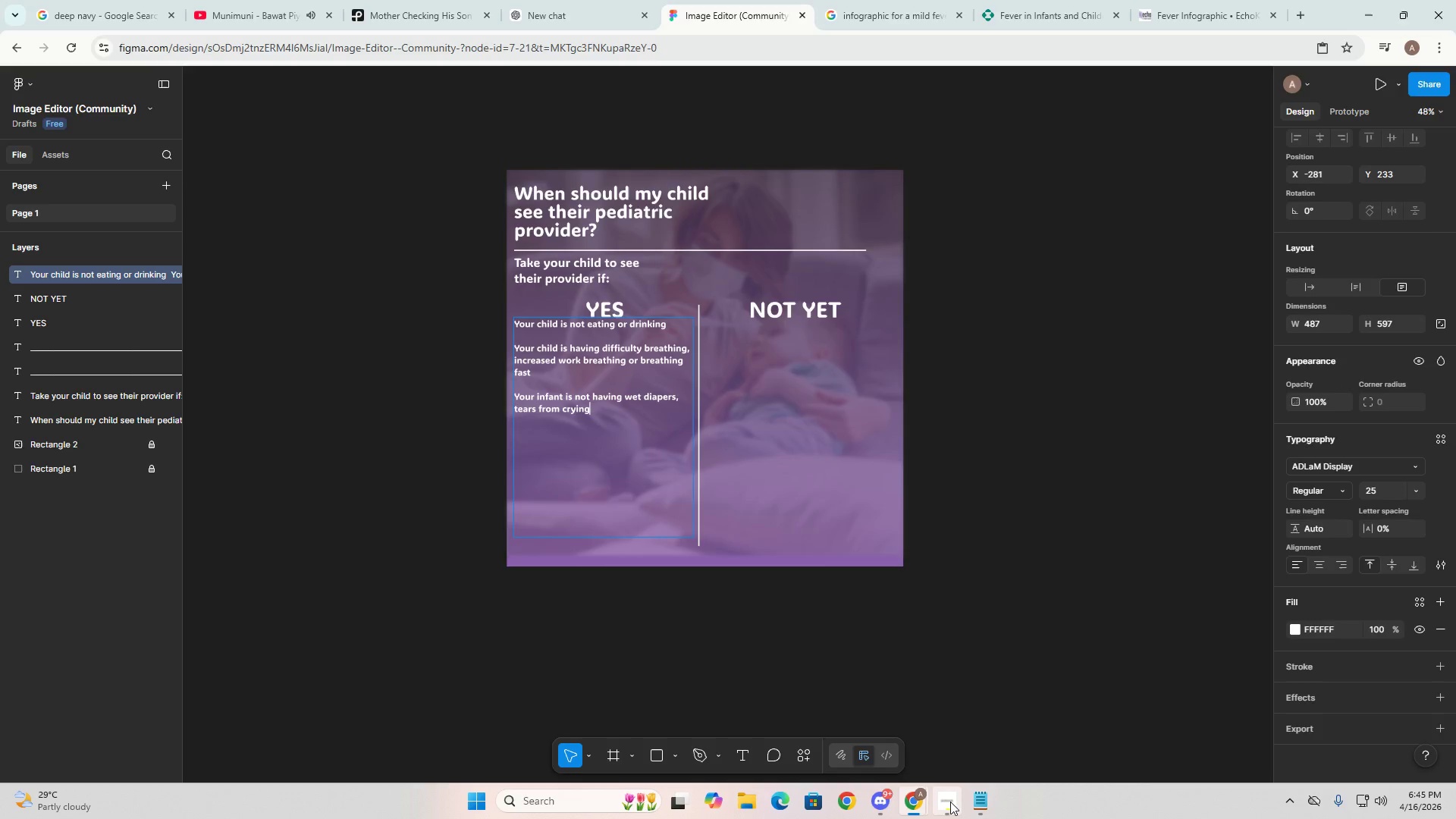 
left_click([950, 802])